 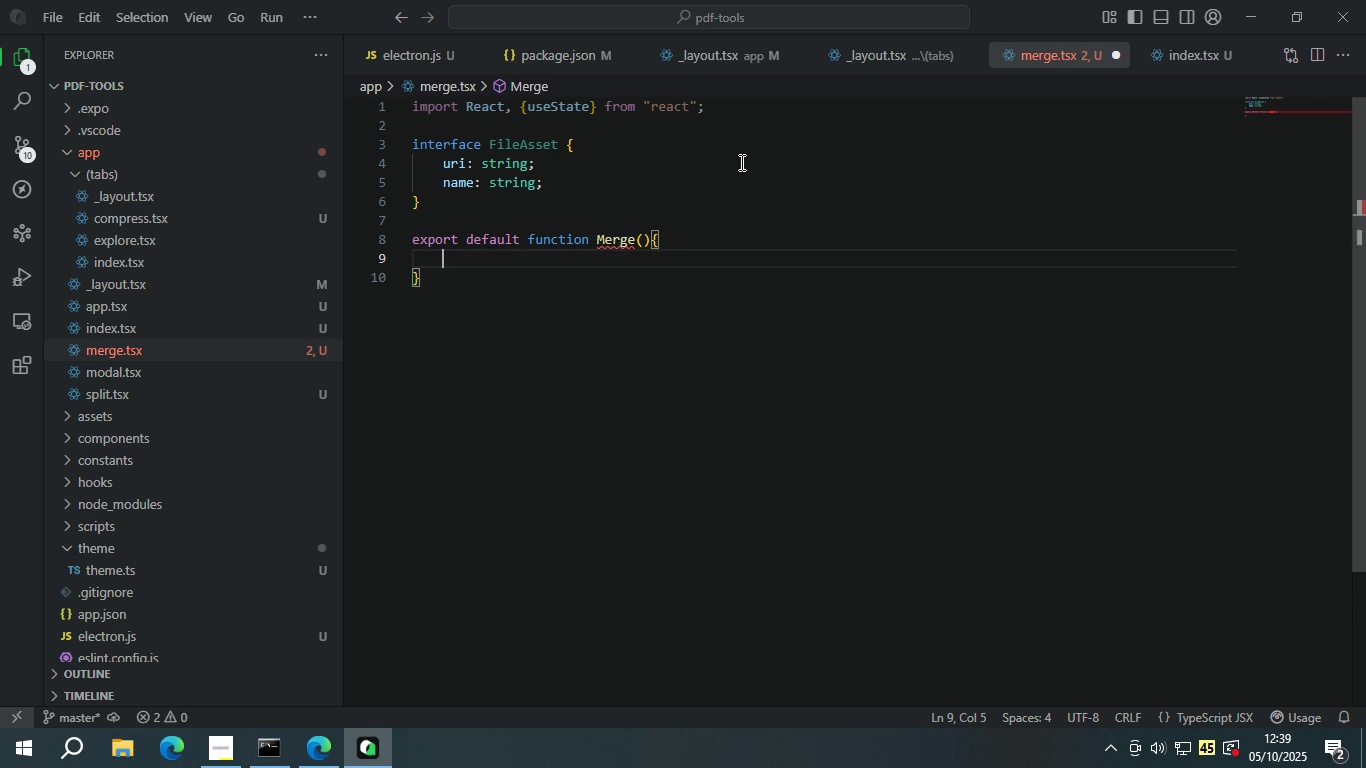 
key(Enter)
 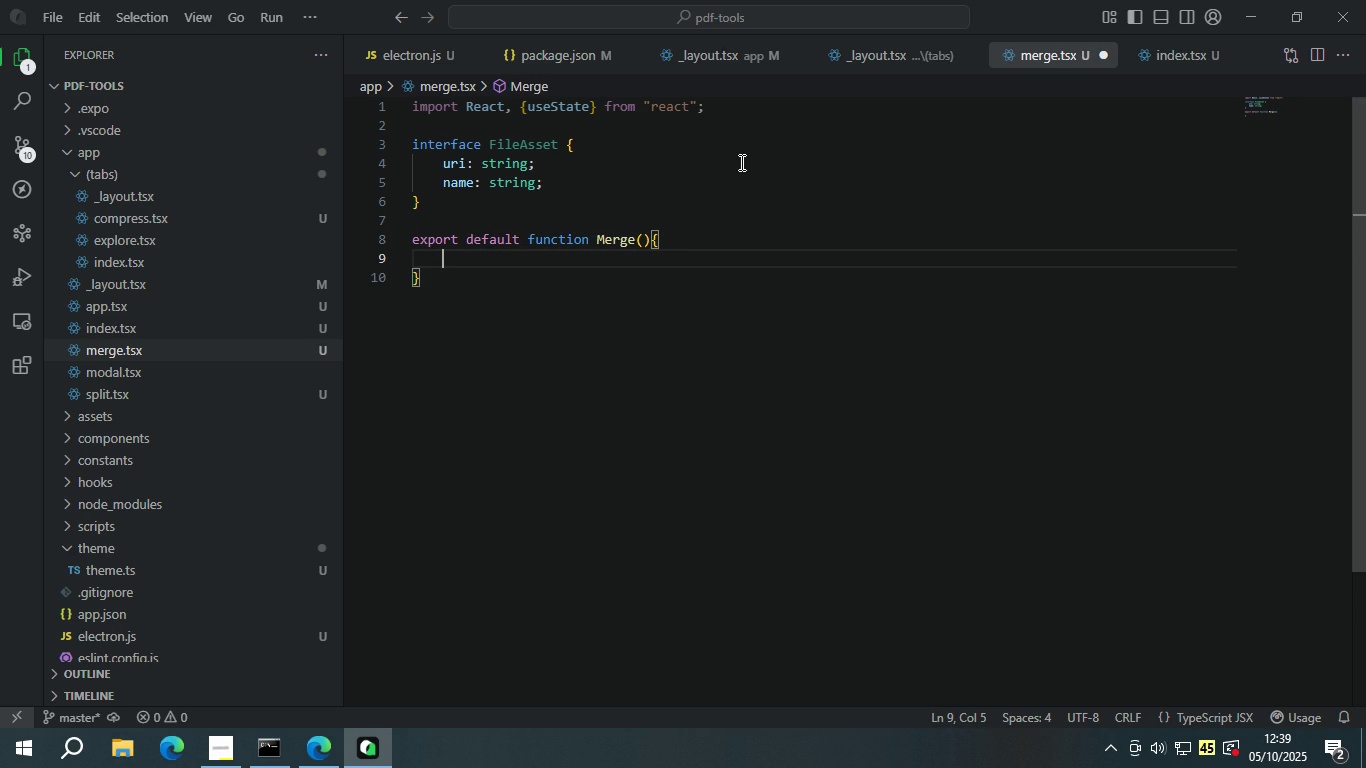 
type(const [files.)
key(Backspace)
type(, setFiles)
 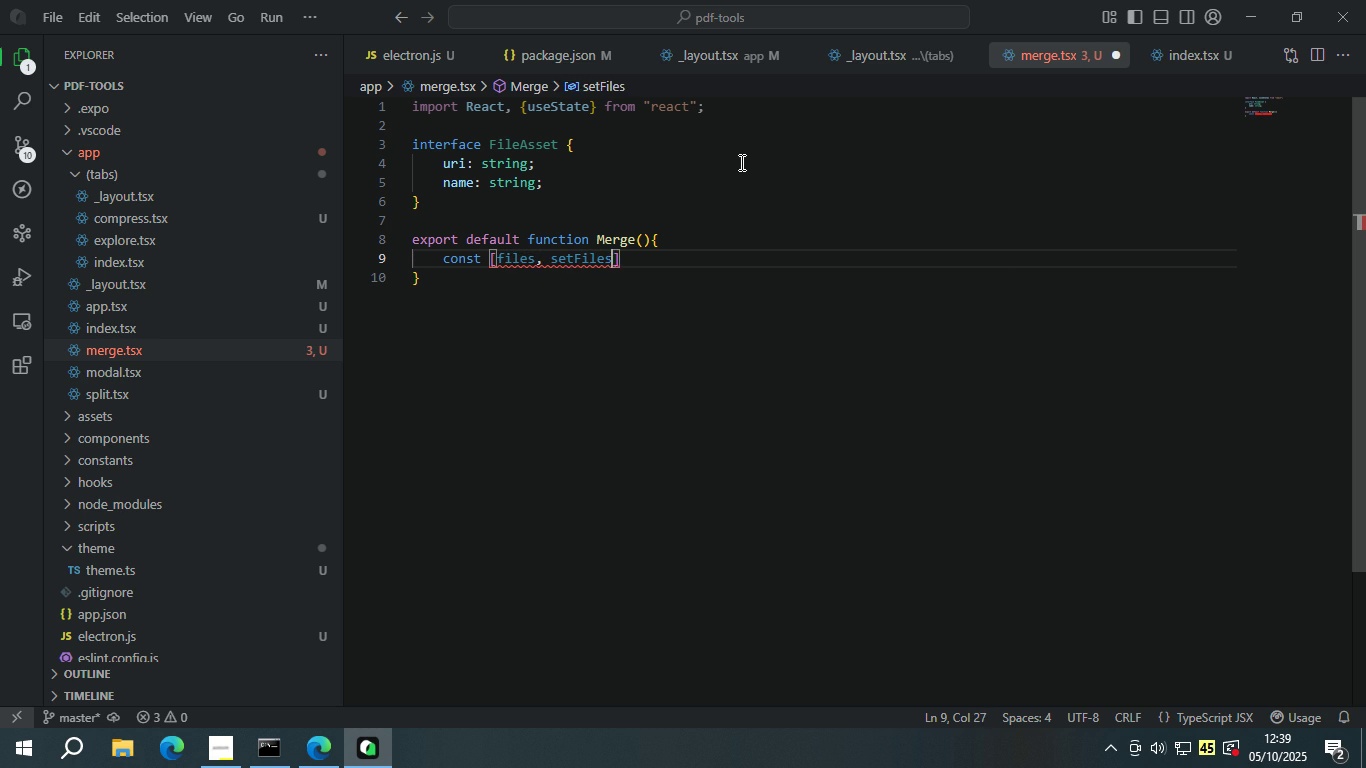 
key(ArrowRight)
 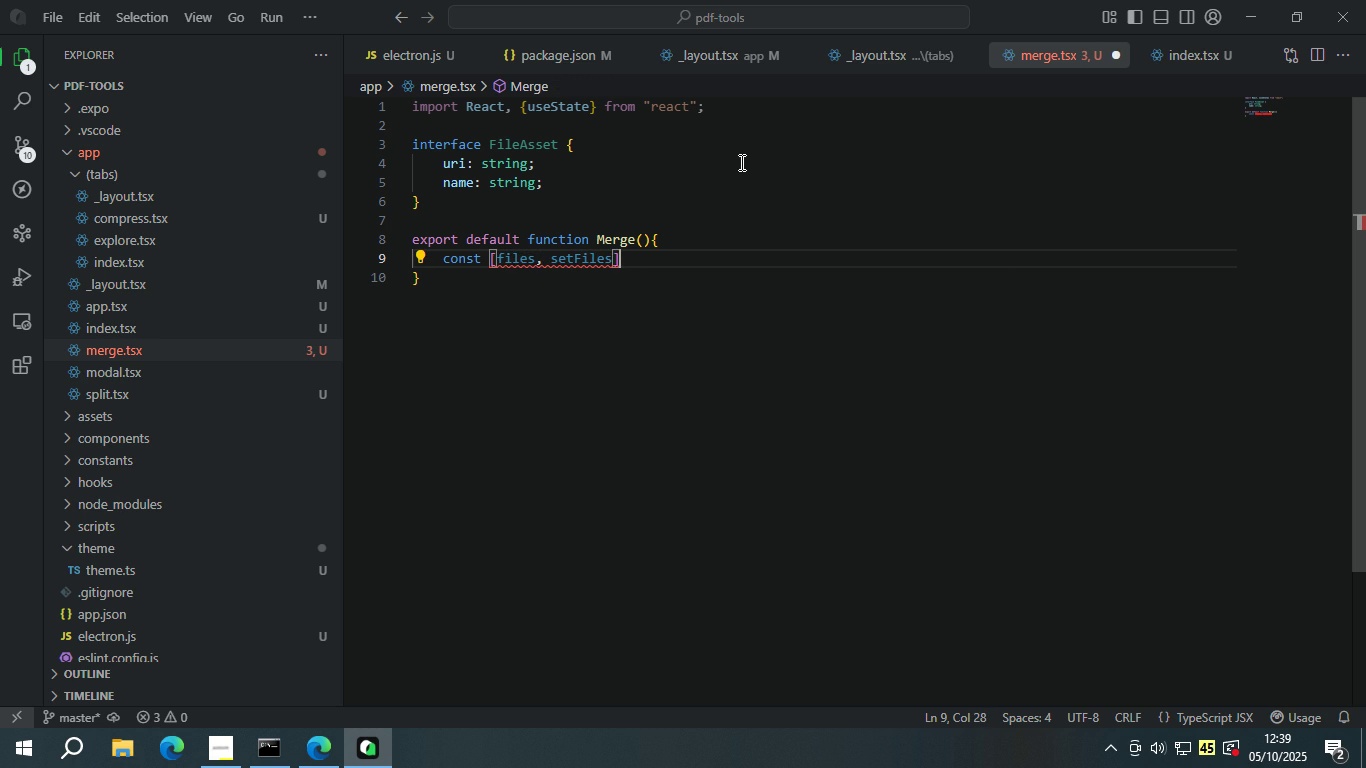 
type( = useSat)
key(Backspace)
key(Backspace)
type(tate)